 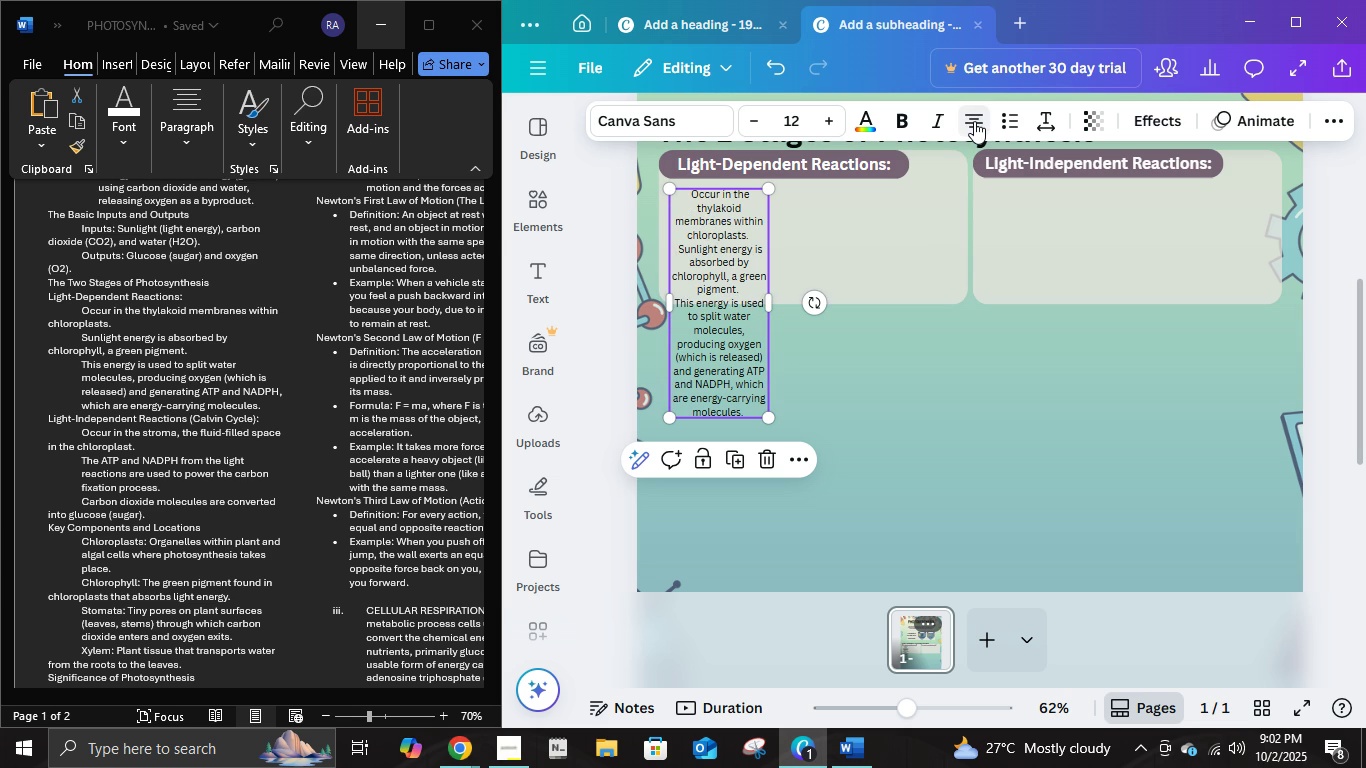 
left_click([974, 121])
 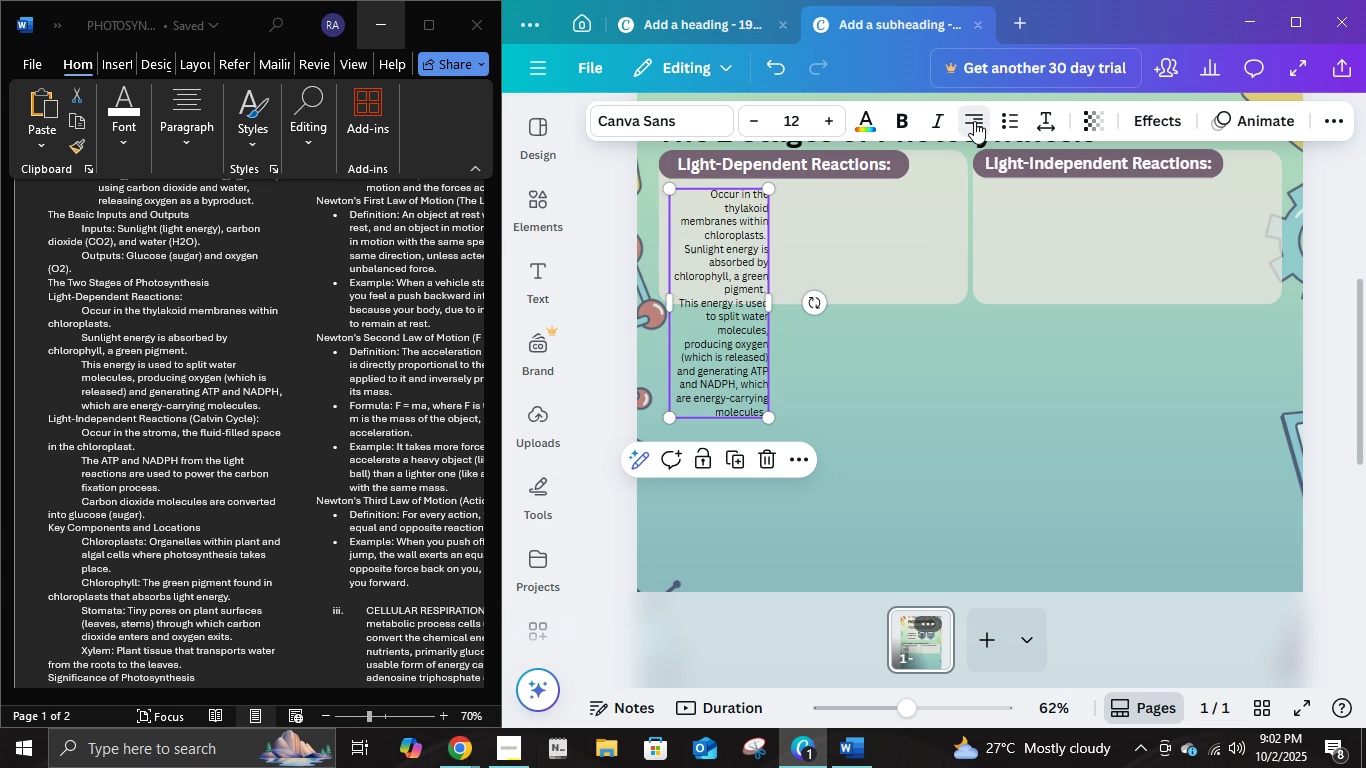 
left_click([974, 121])
 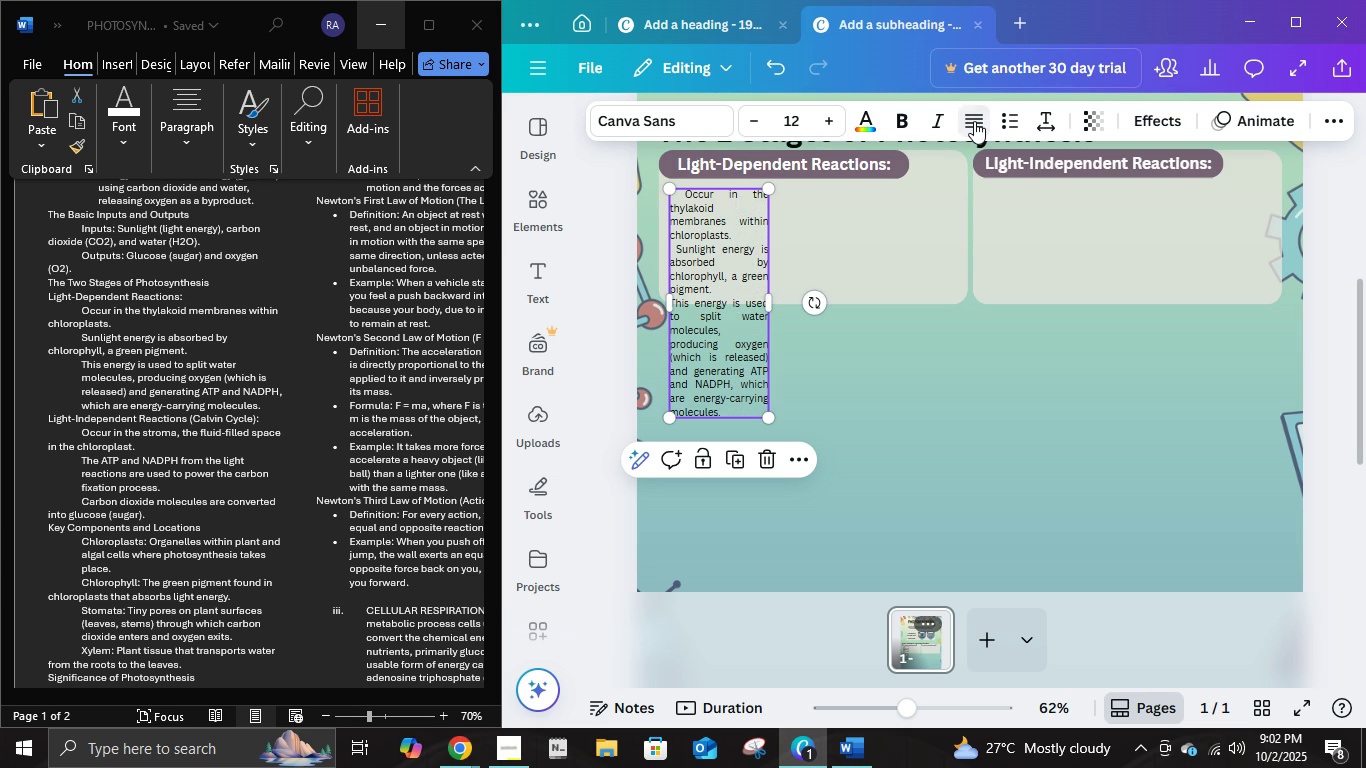 
left_click([974, 121])
 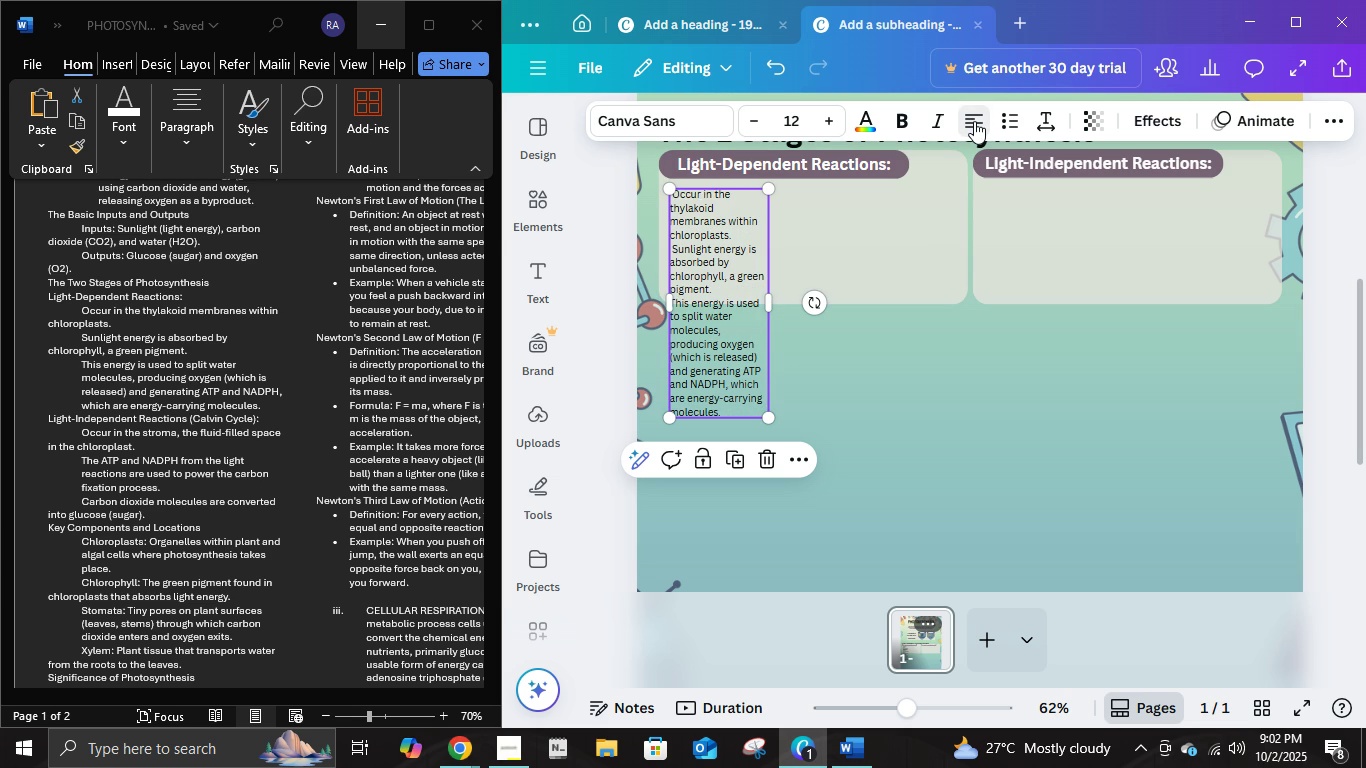 
left_click([974, 121])
 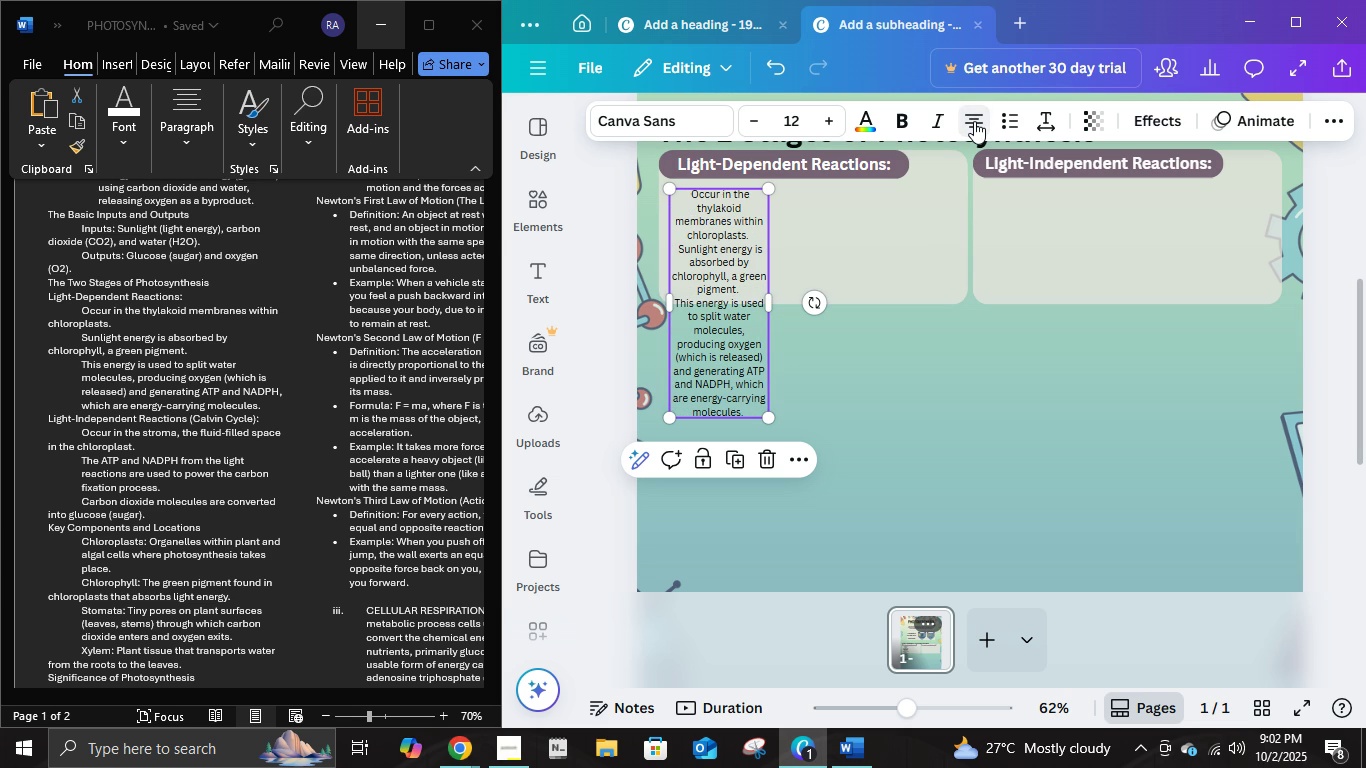 
double_click([974, 121])
 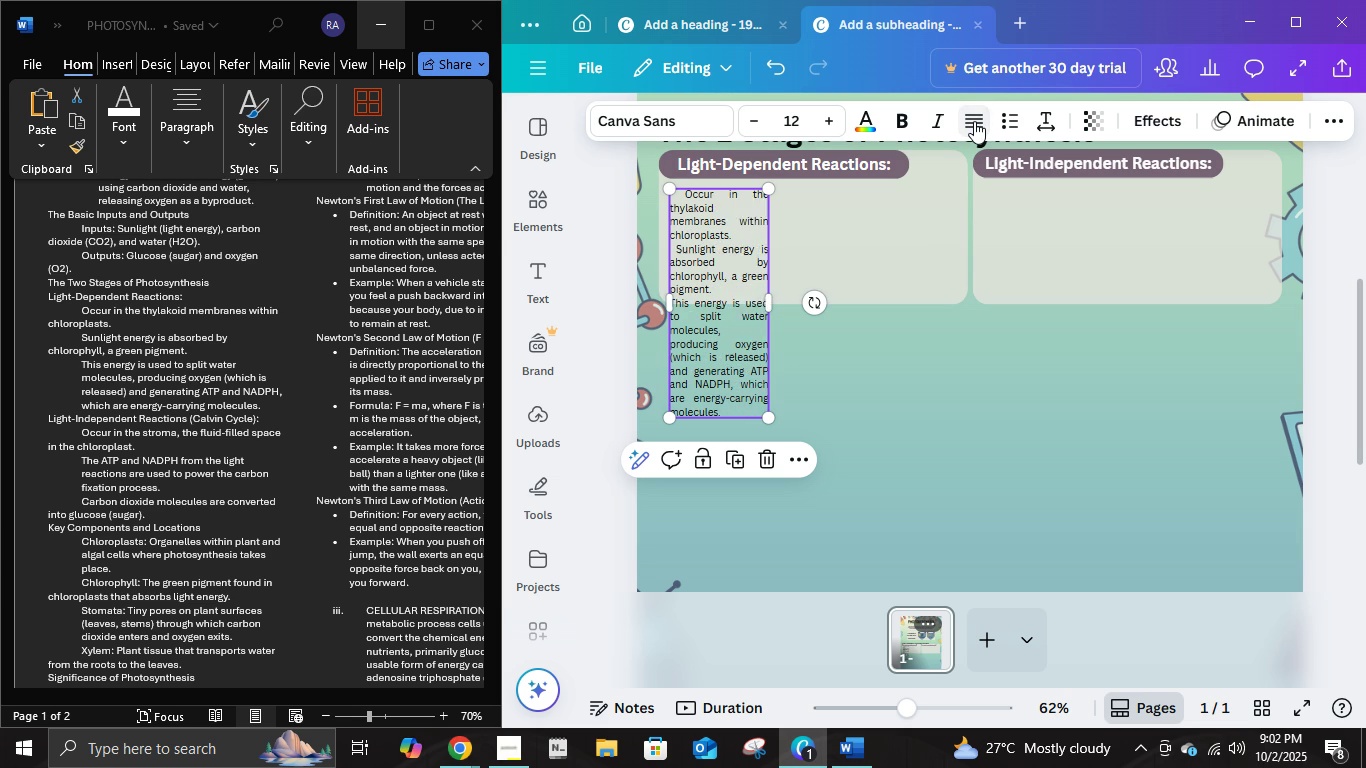 
left_click([974, 121])
 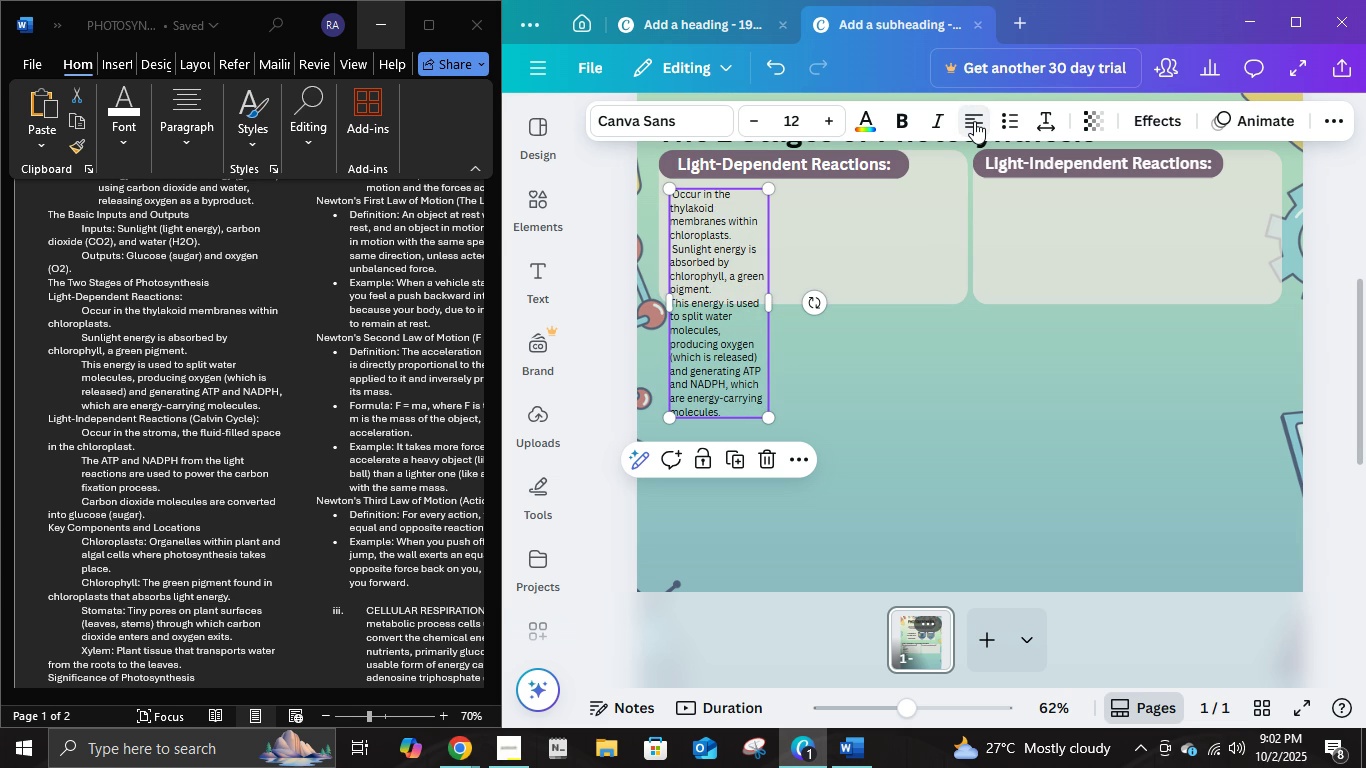 
left_click([974, 121])
 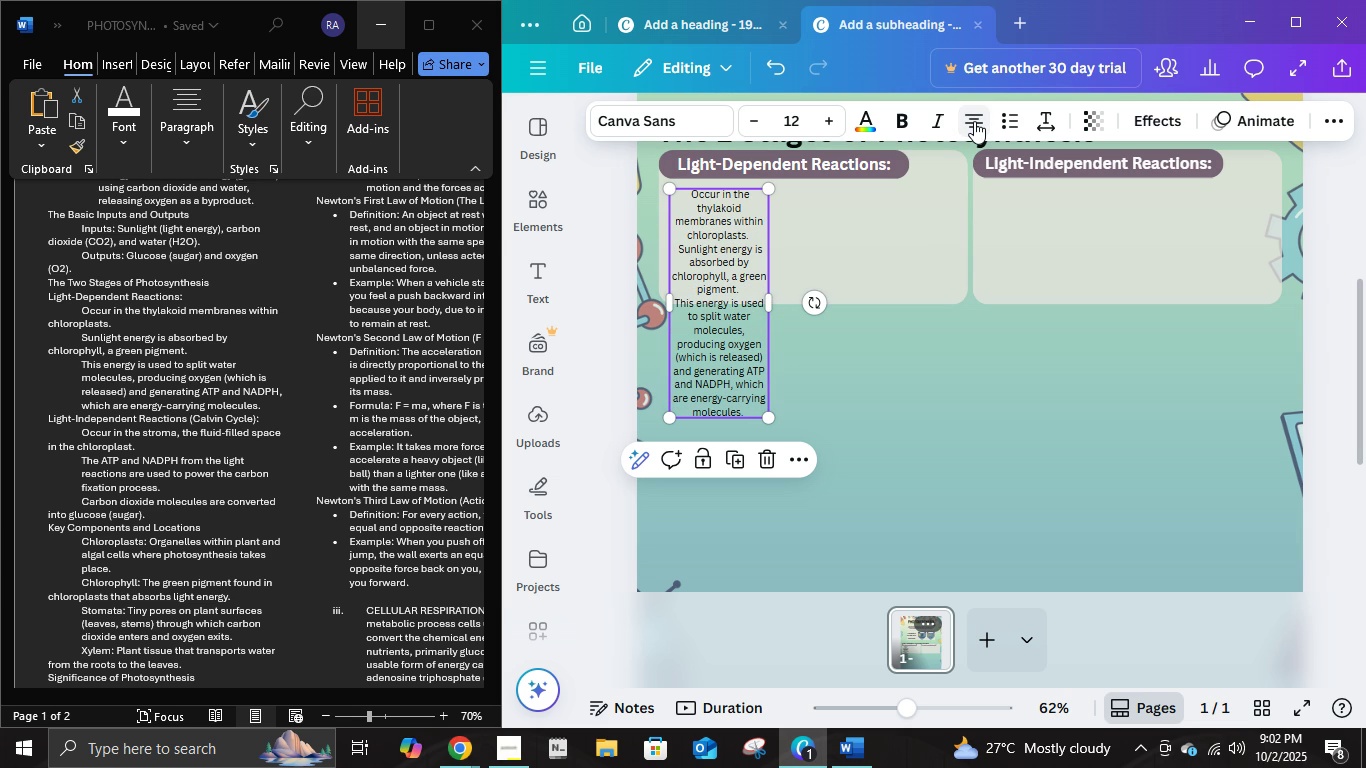 
left_click([974, 121])
 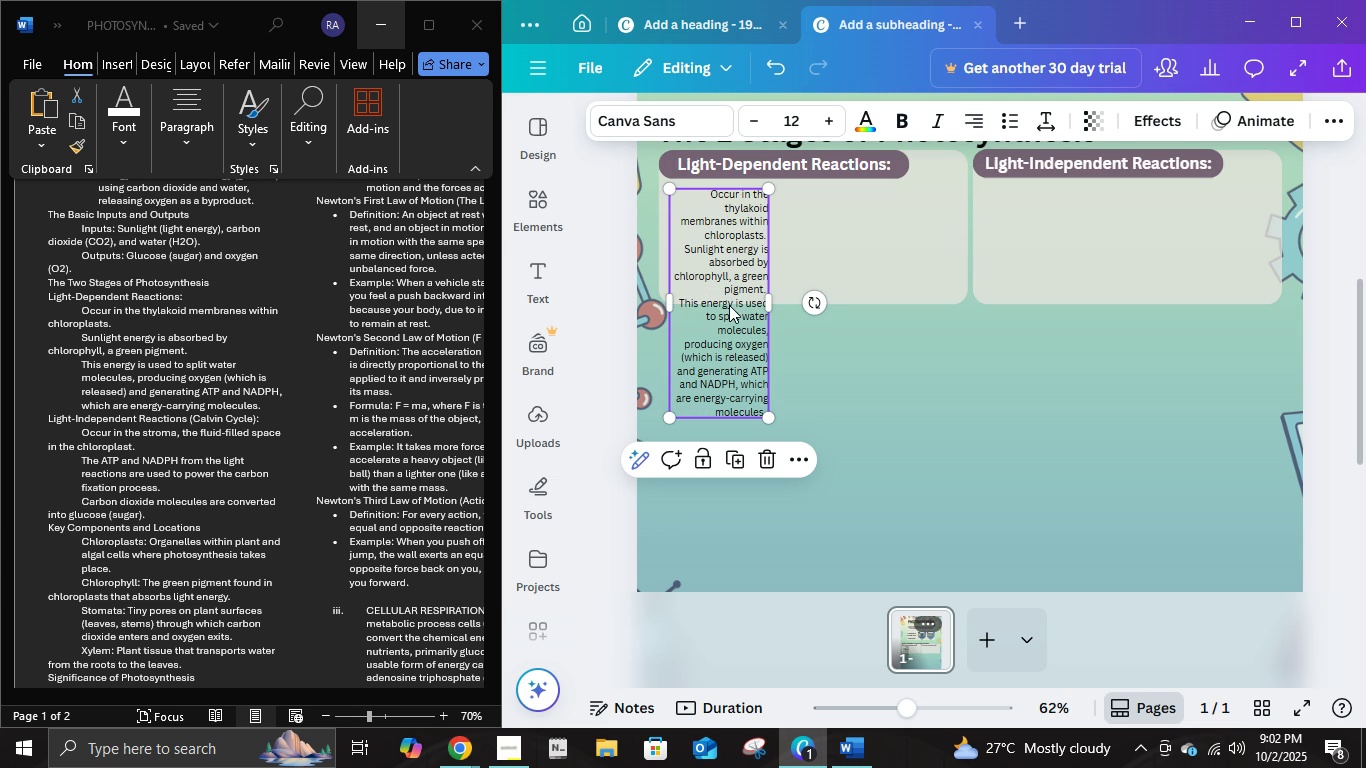 
wait(5.62)
 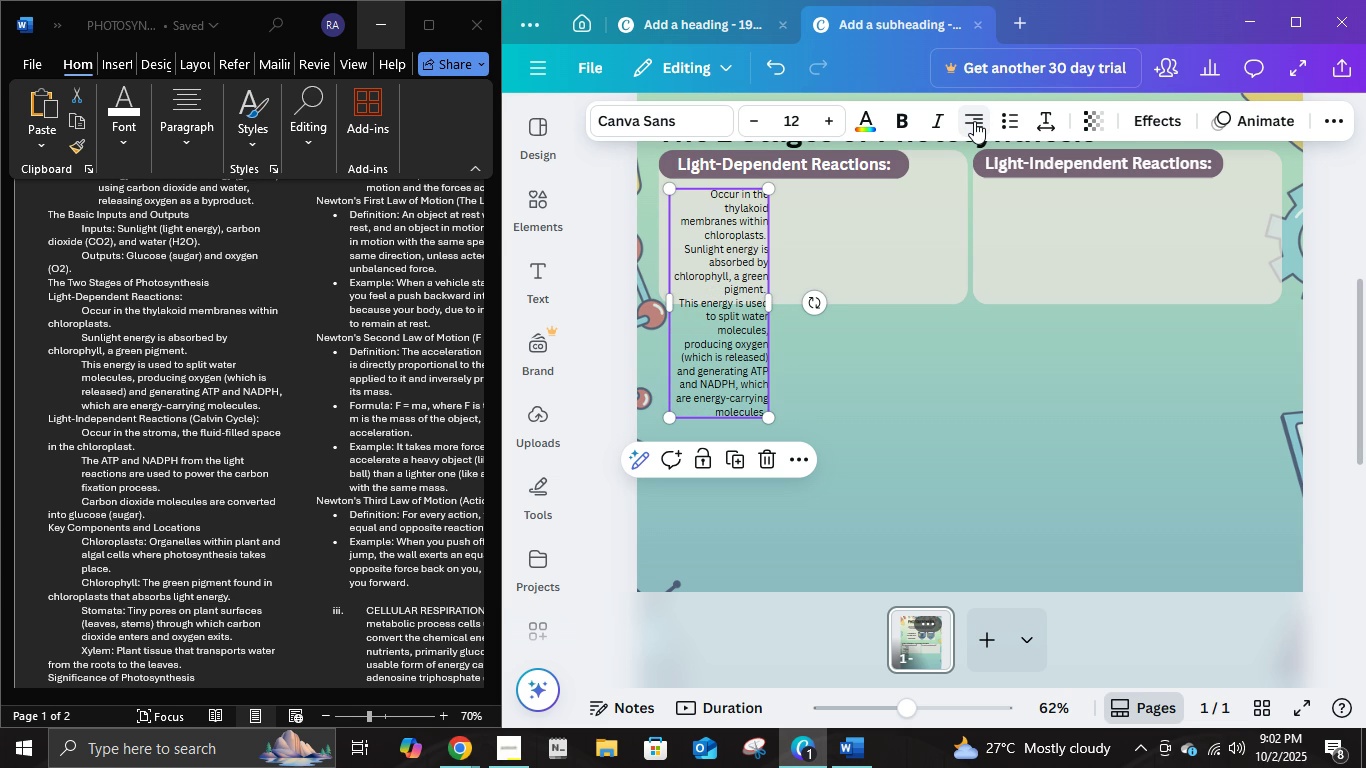 
left_click([821, 246])